 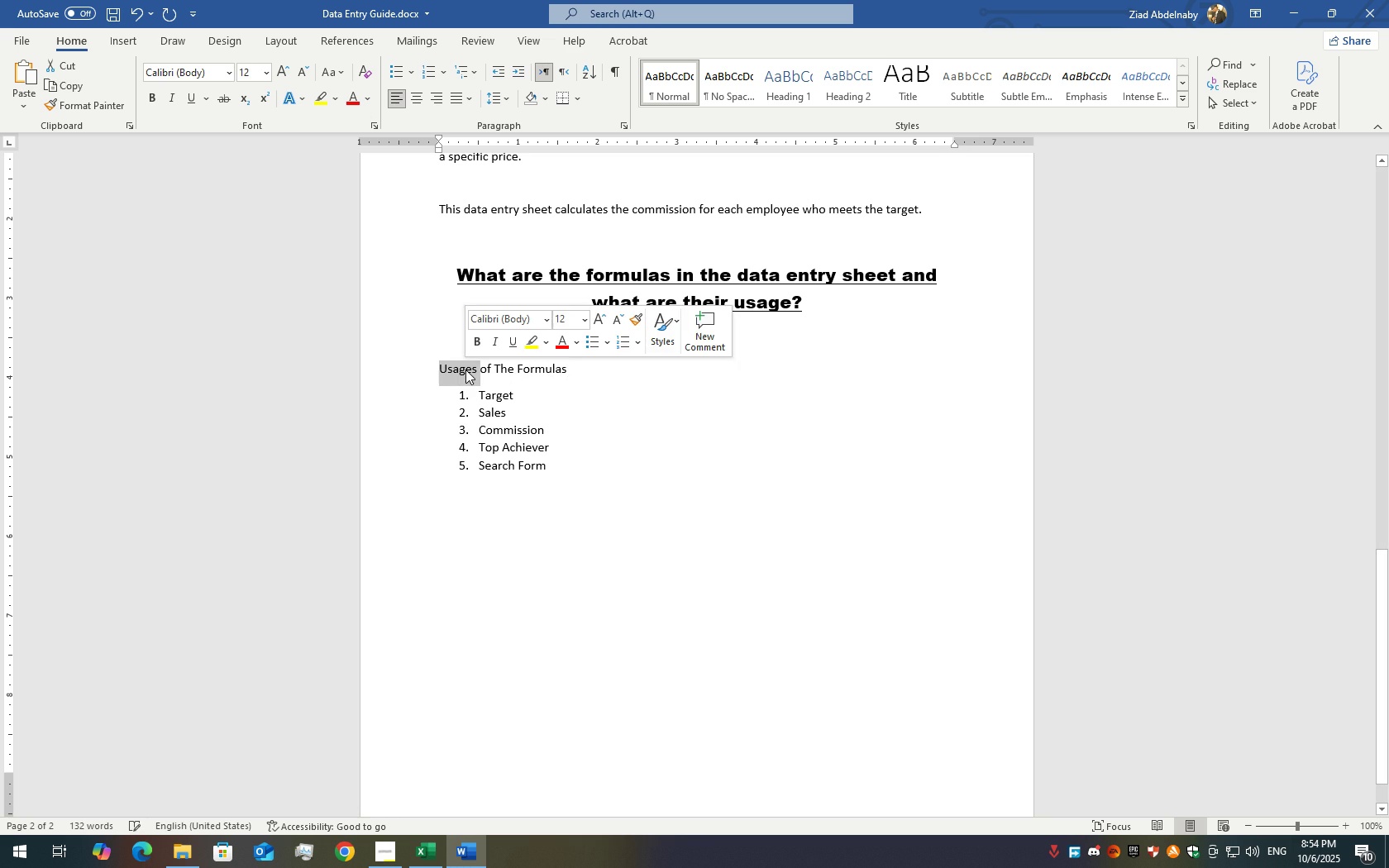 
triple_click([465, 370])
 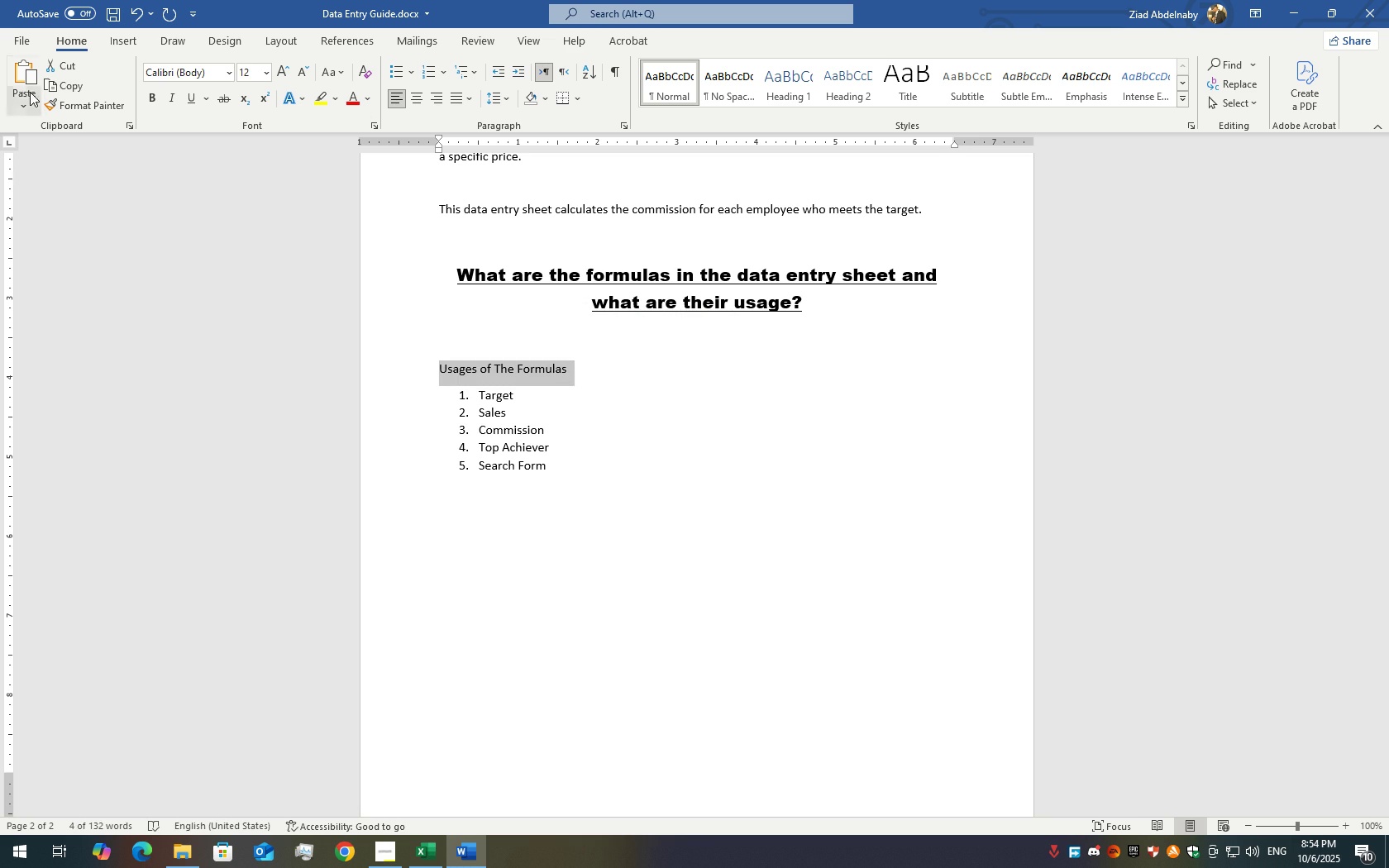 
mouse_move([158, 100])
 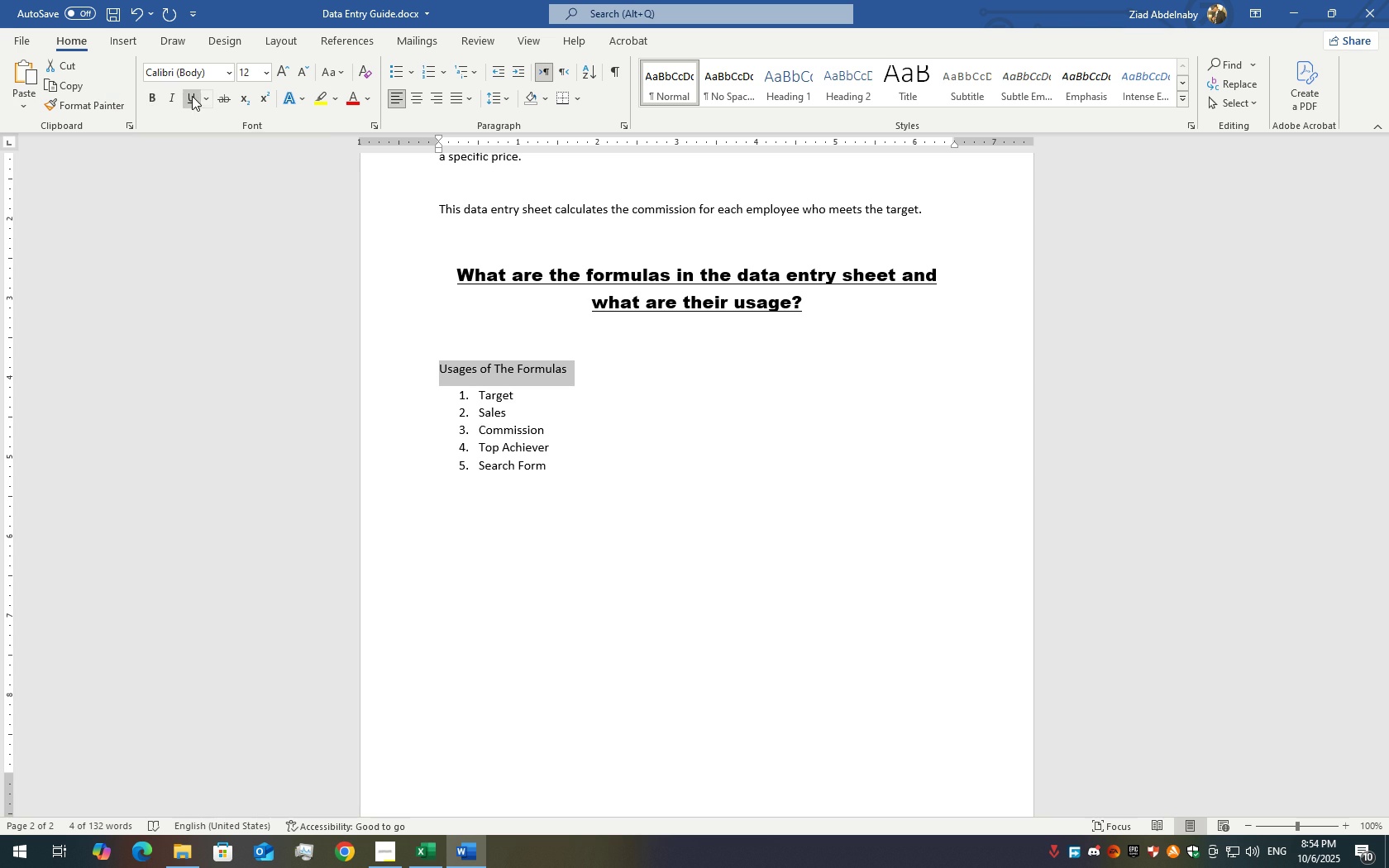 
left_click([192, 96])
 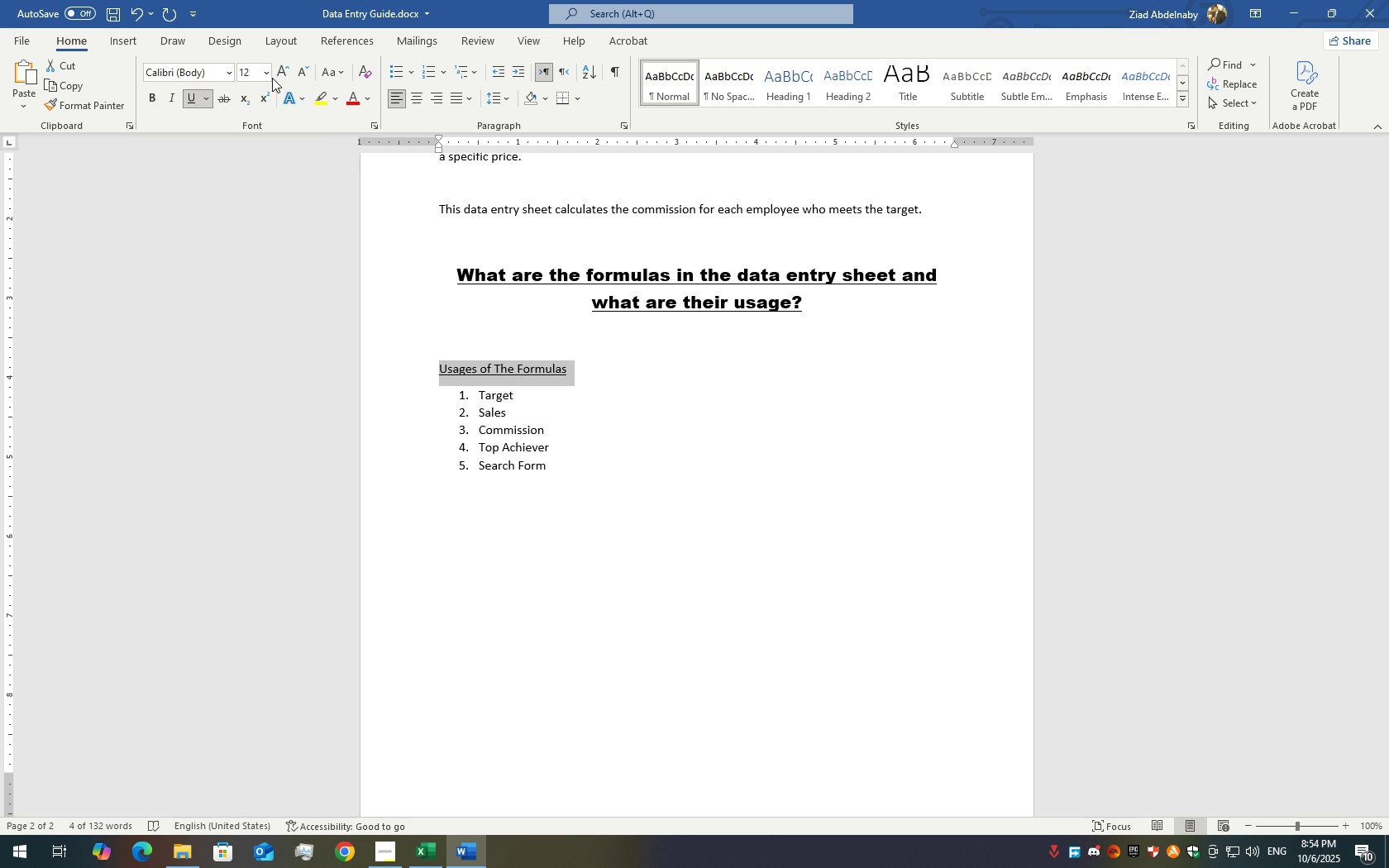 
left_click([272, 78])
 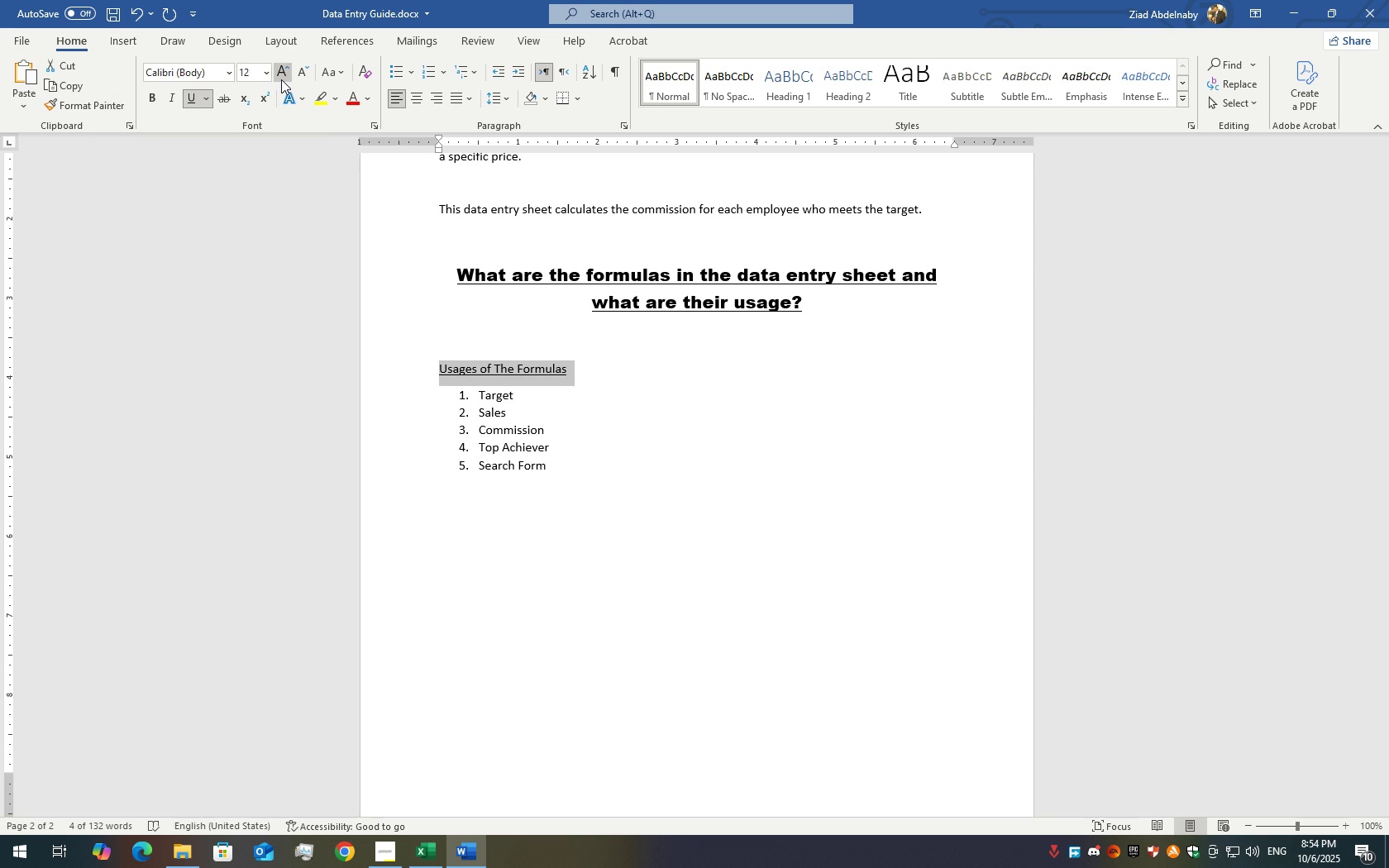 
left_click([281, 79])
 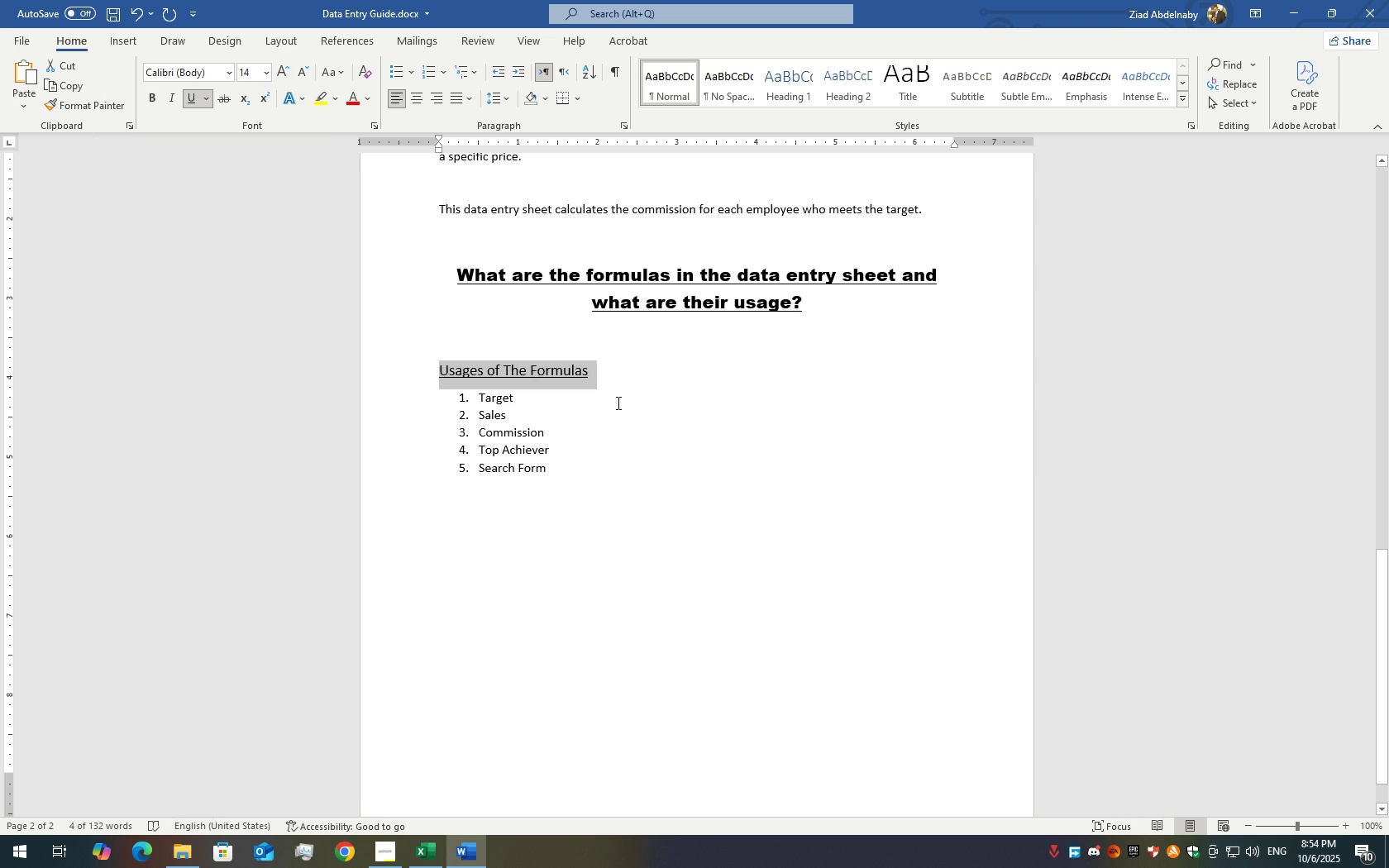 
left_click([606, 385])
 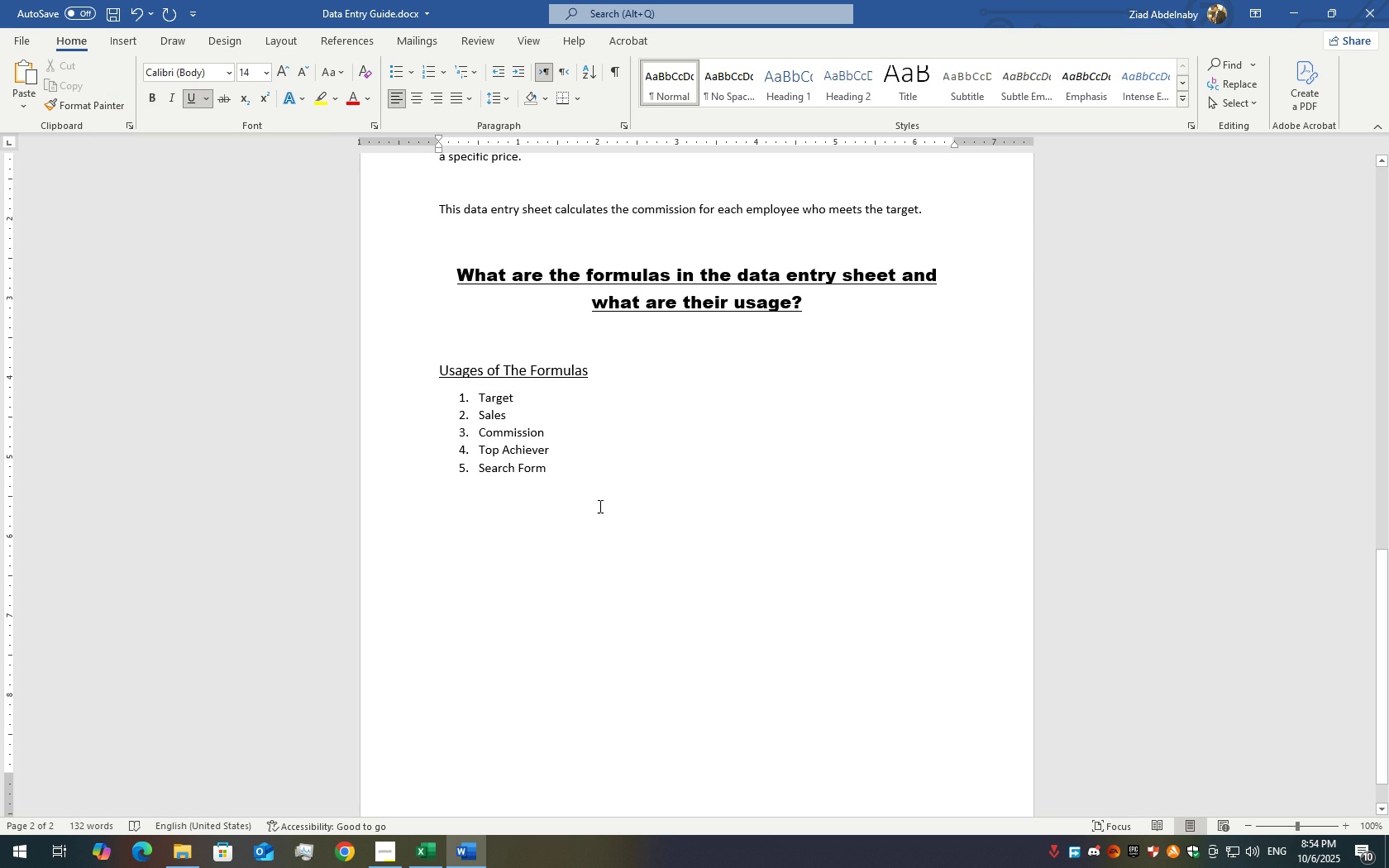 
left_click([599, 507])